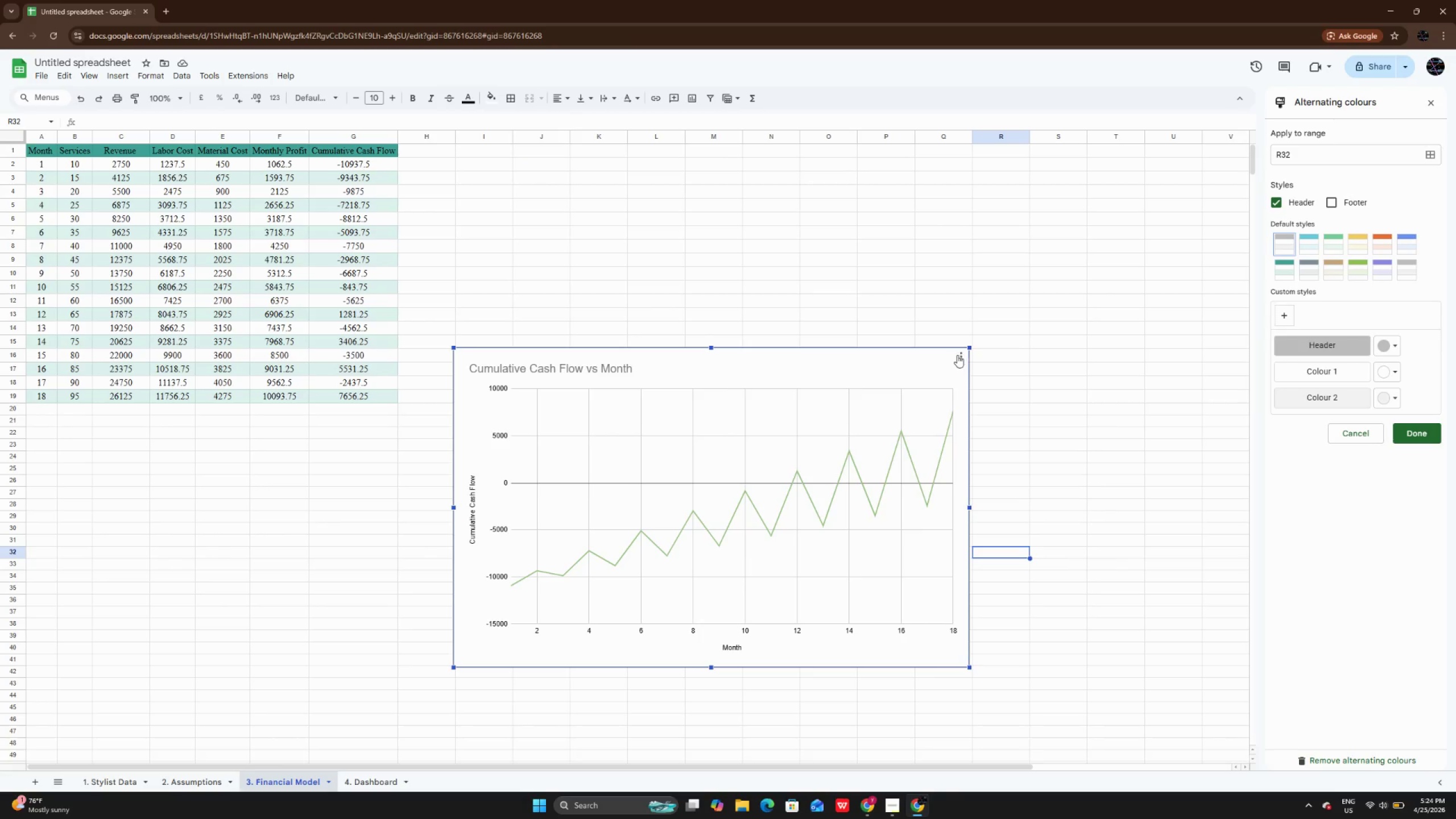 
left_click([957, 355])
 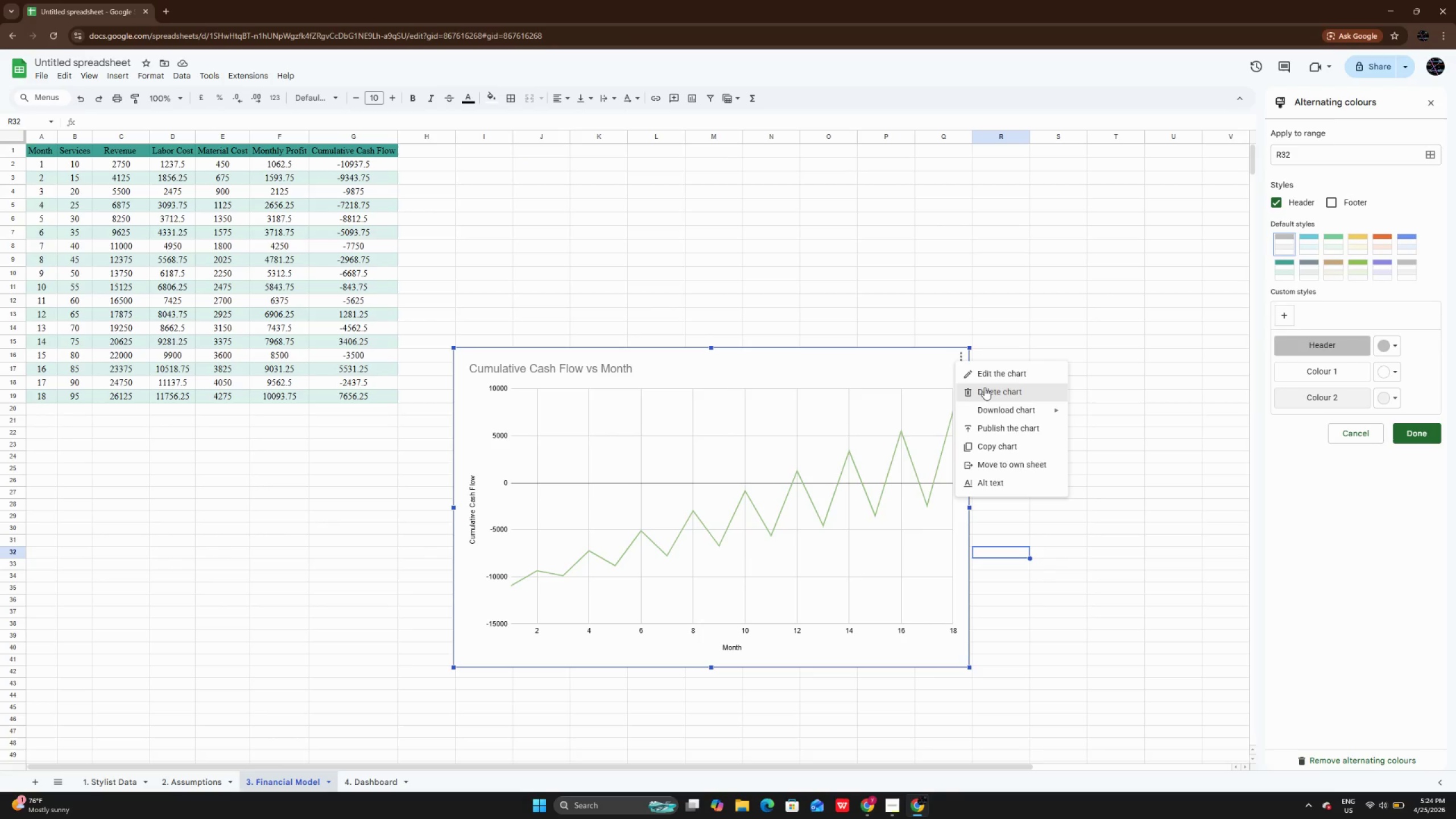 
left_click([985, 387])
 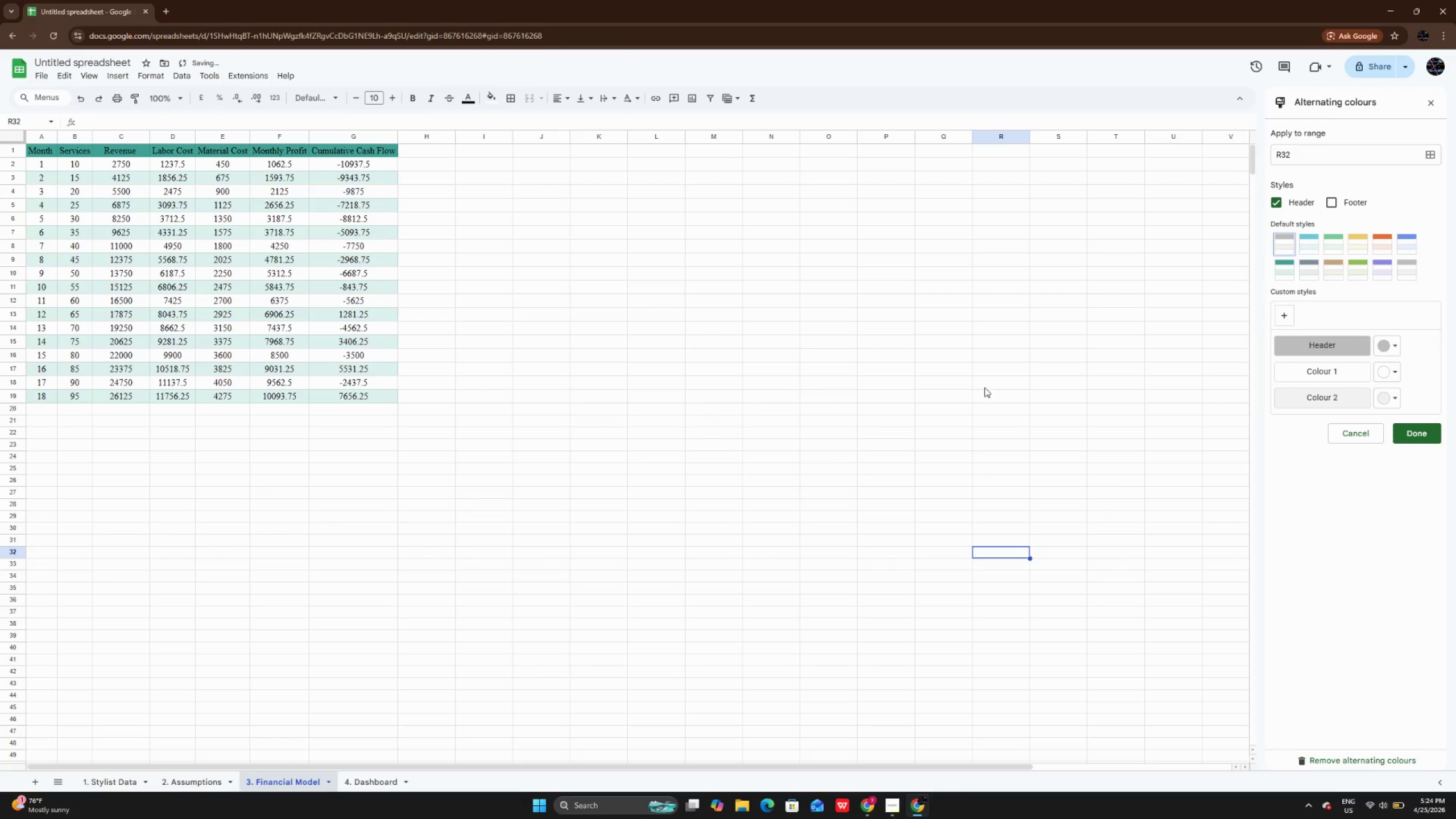 
left_click([985, 387])
 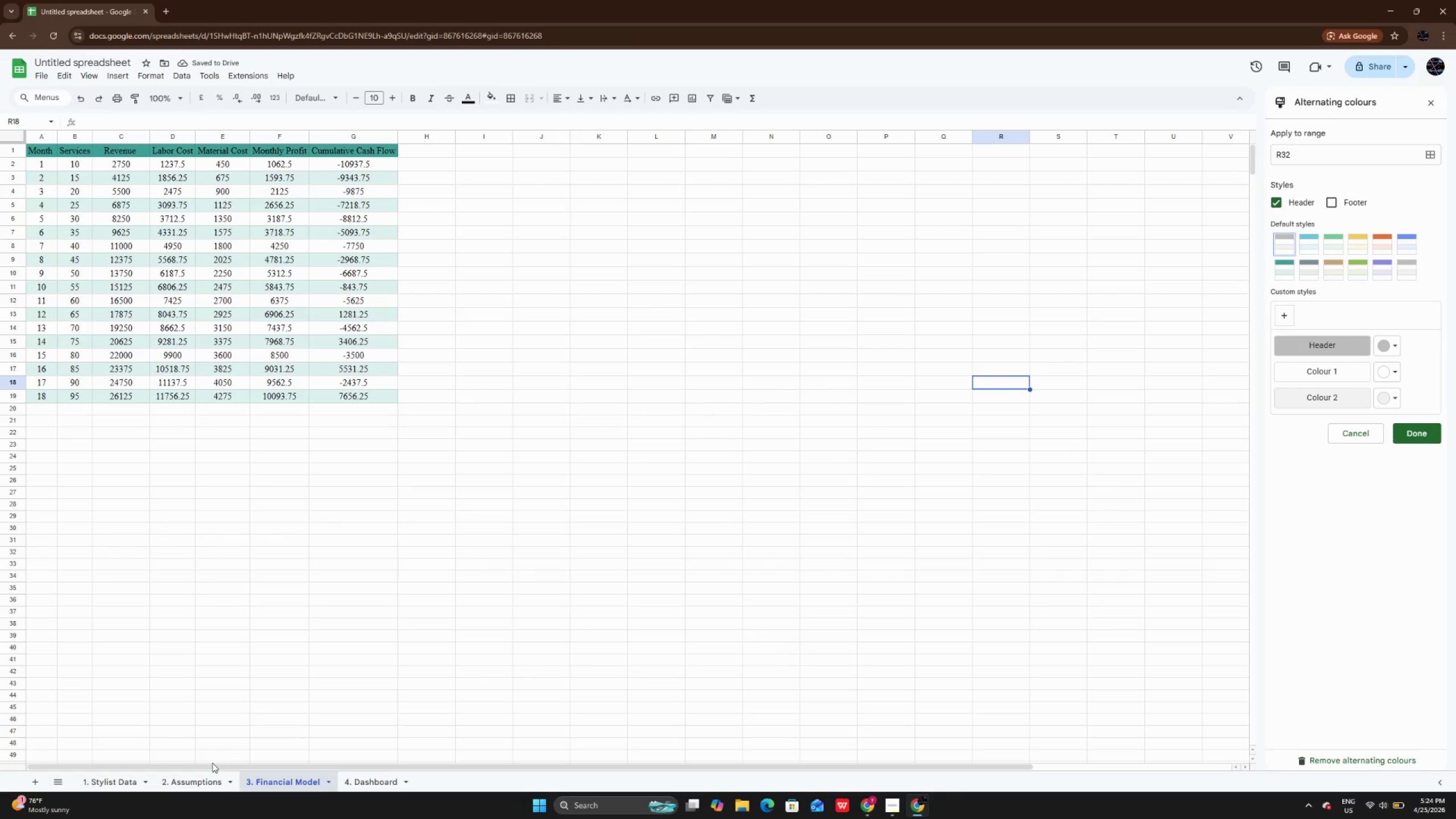 
left_click([206, 777])
 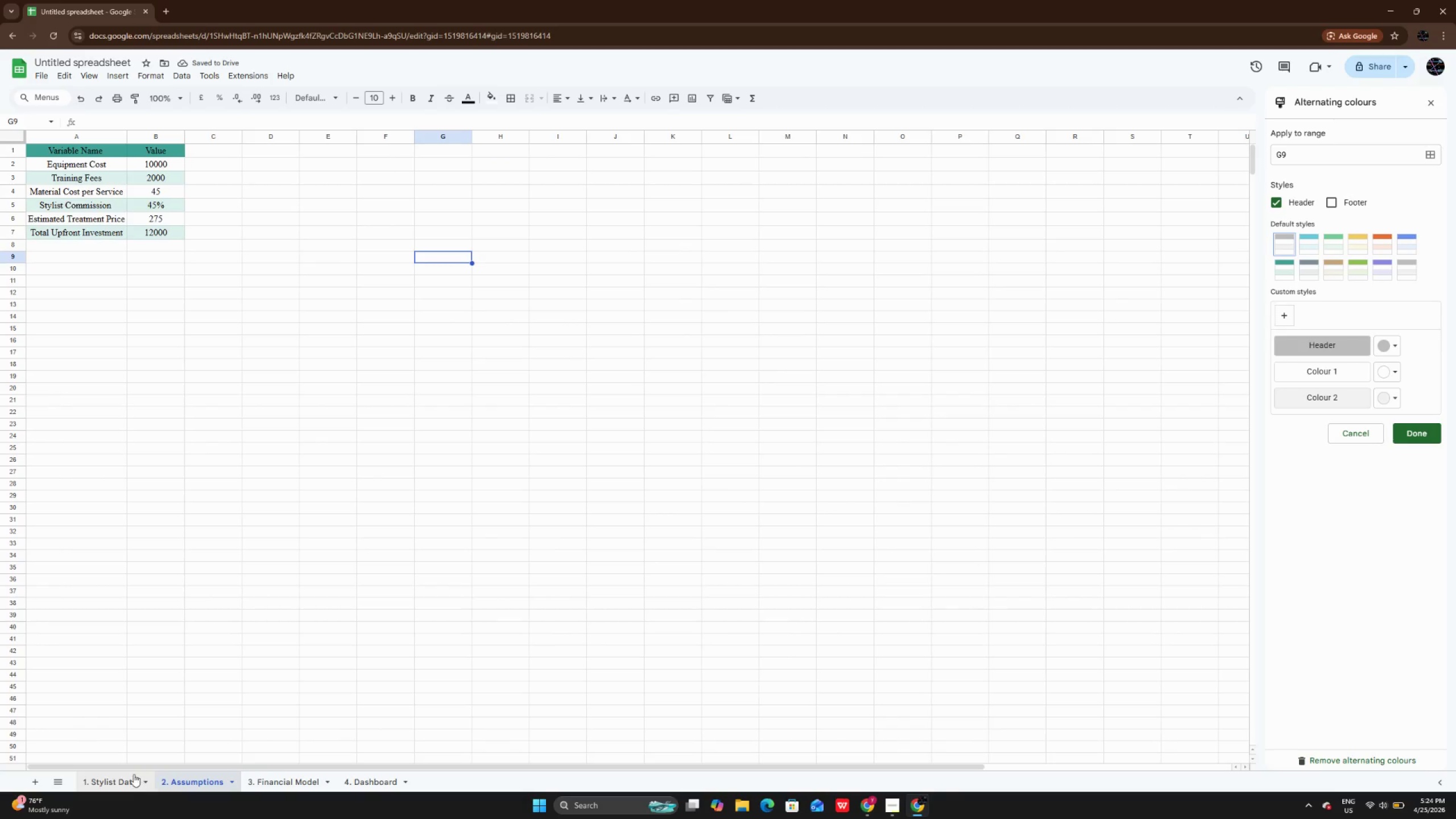 
left_click([126, 779])
 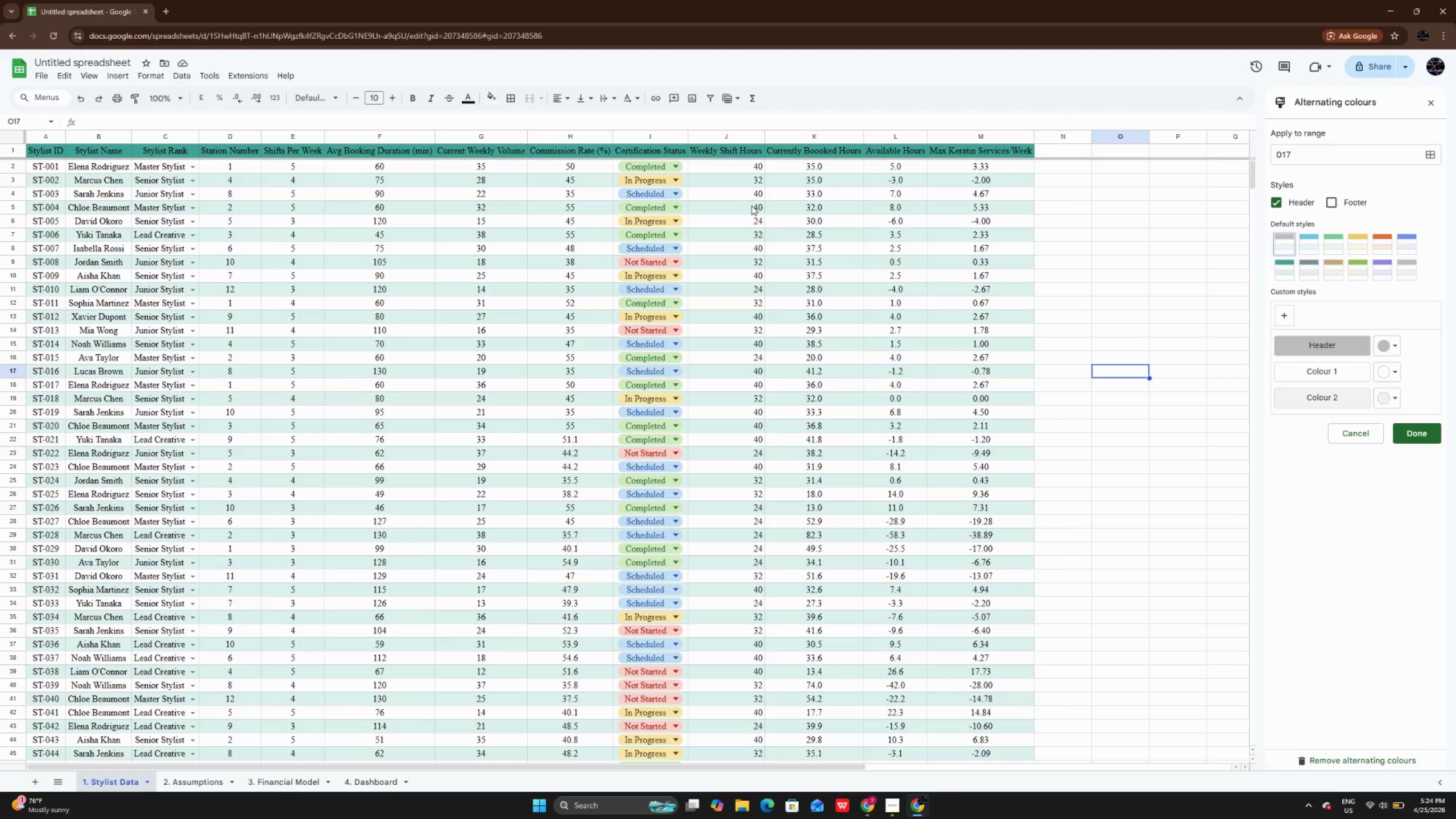 
wait(7.02)
 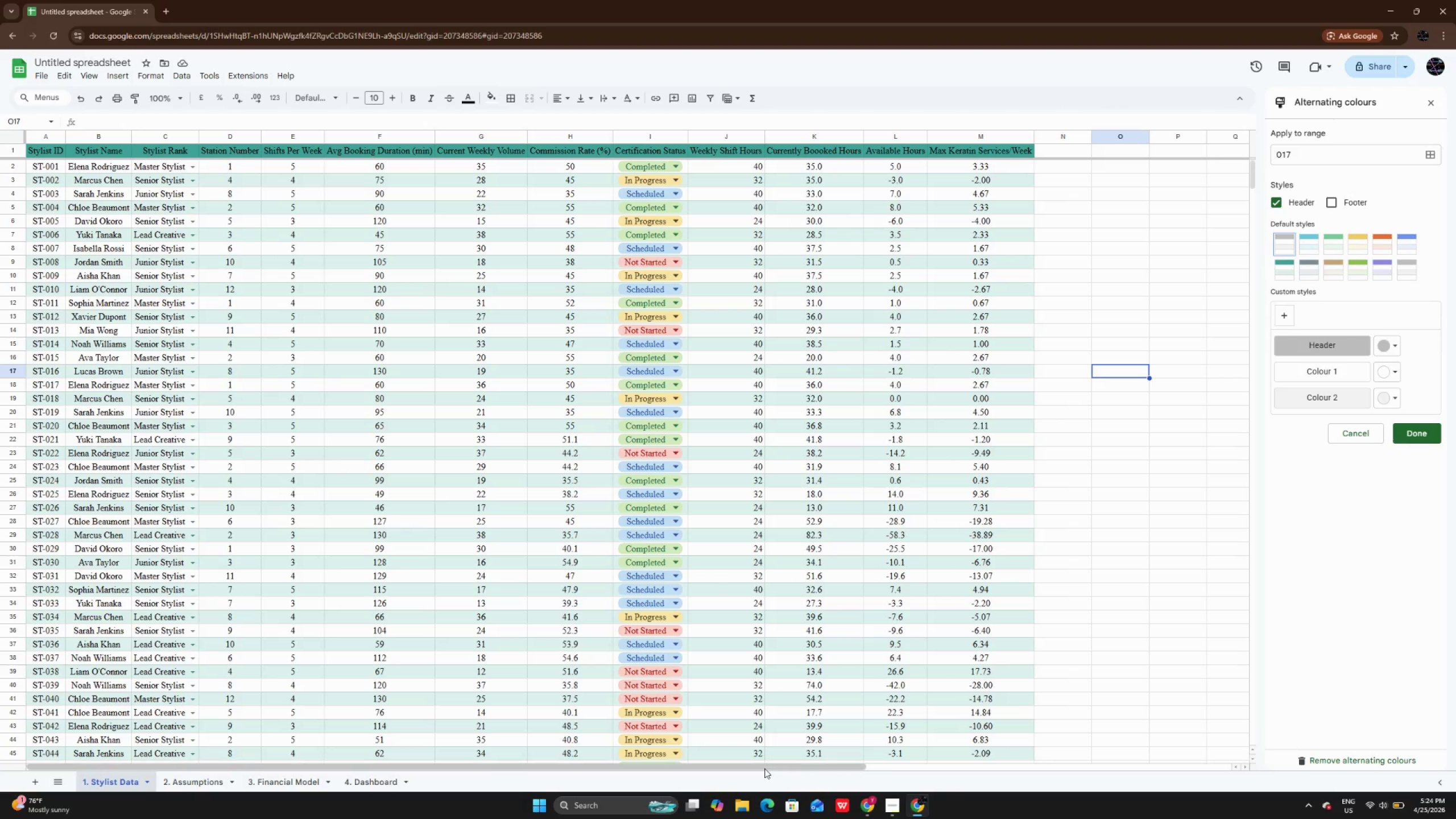 
left_click_drag(start_coordinate=[744, 142], to_coordinate=[1015, 299])
 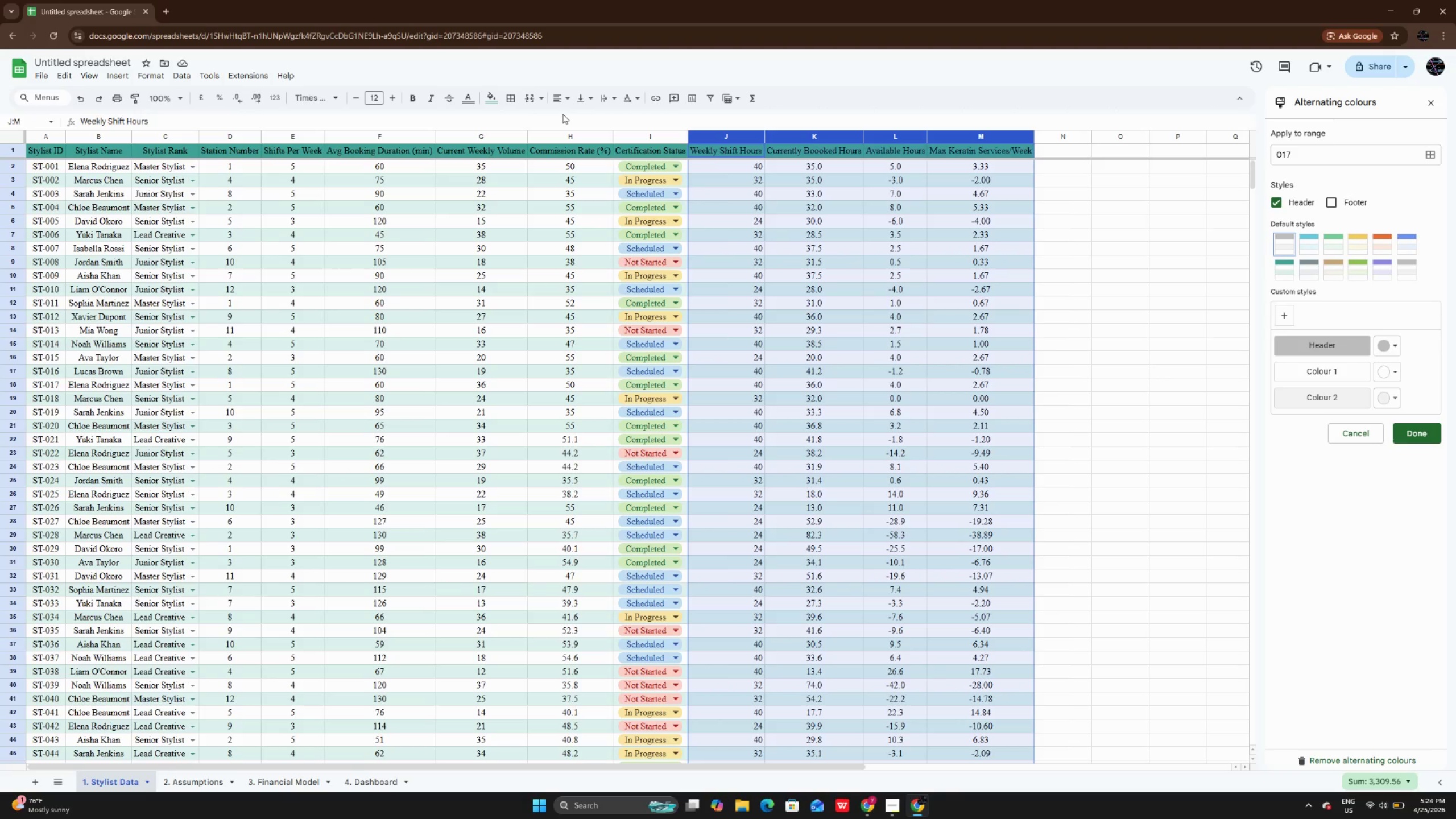 
left_click([565, 100])
 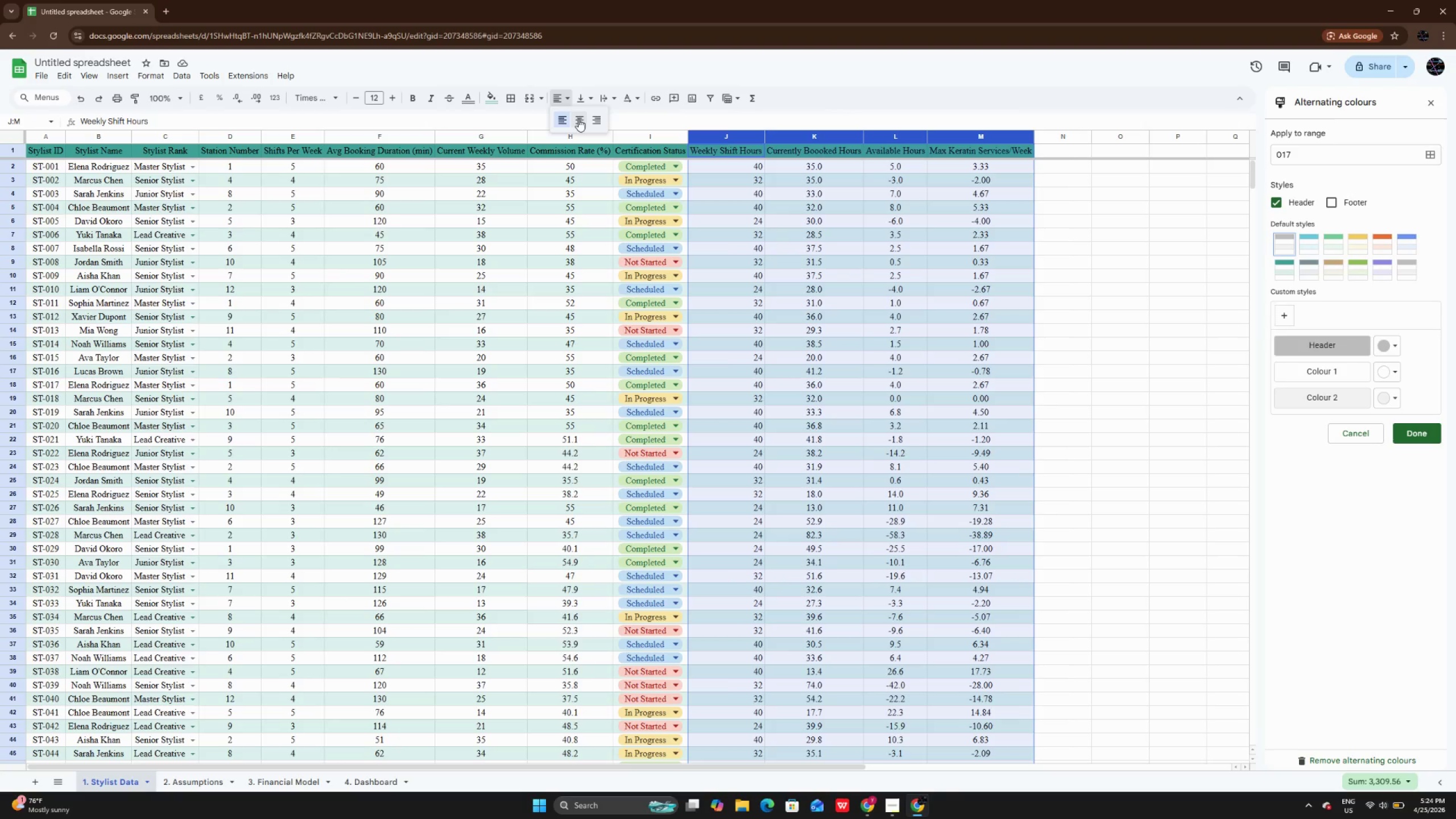 
left_click([578, 119])
 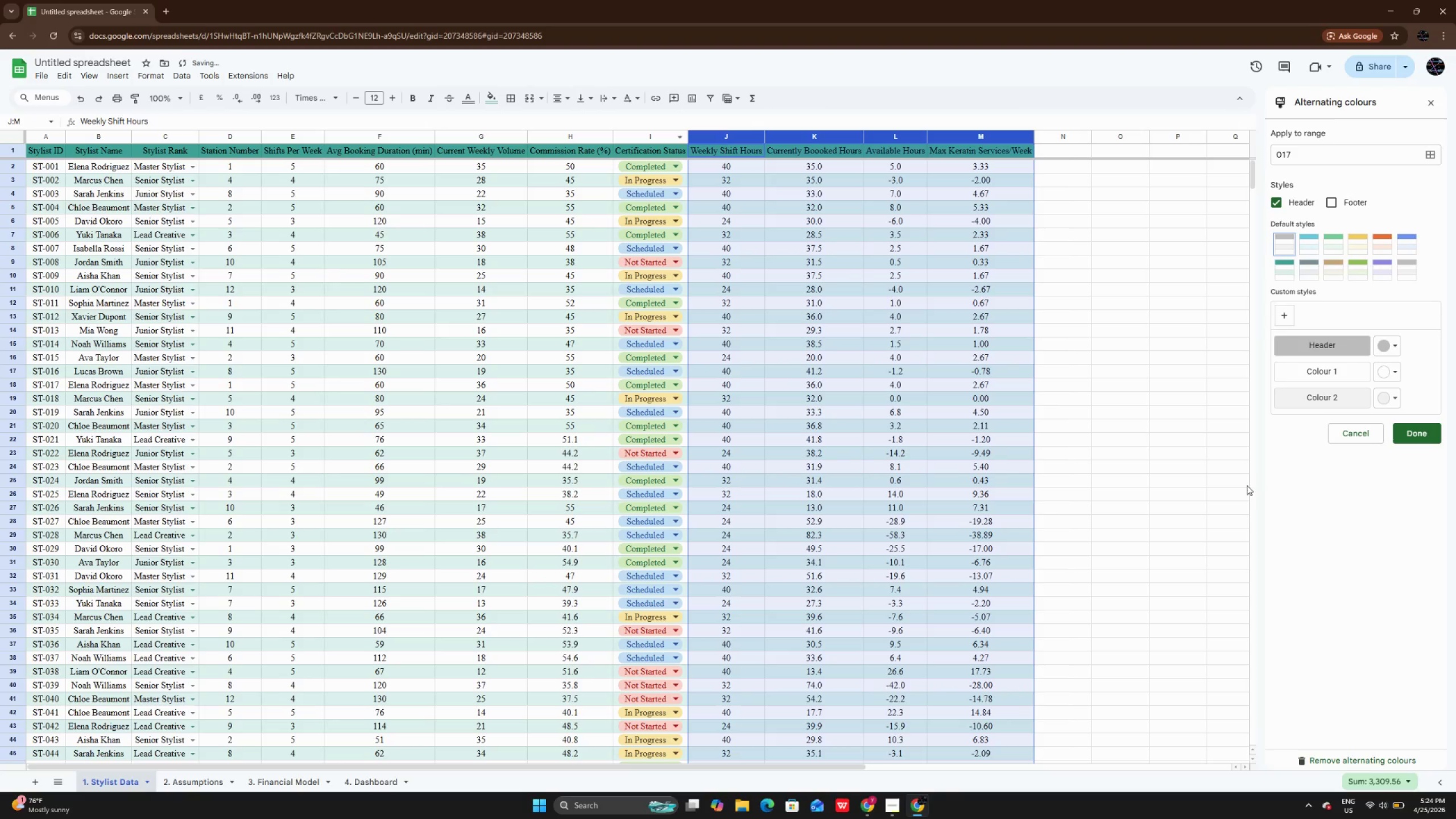 
left_click([1040, 430])
 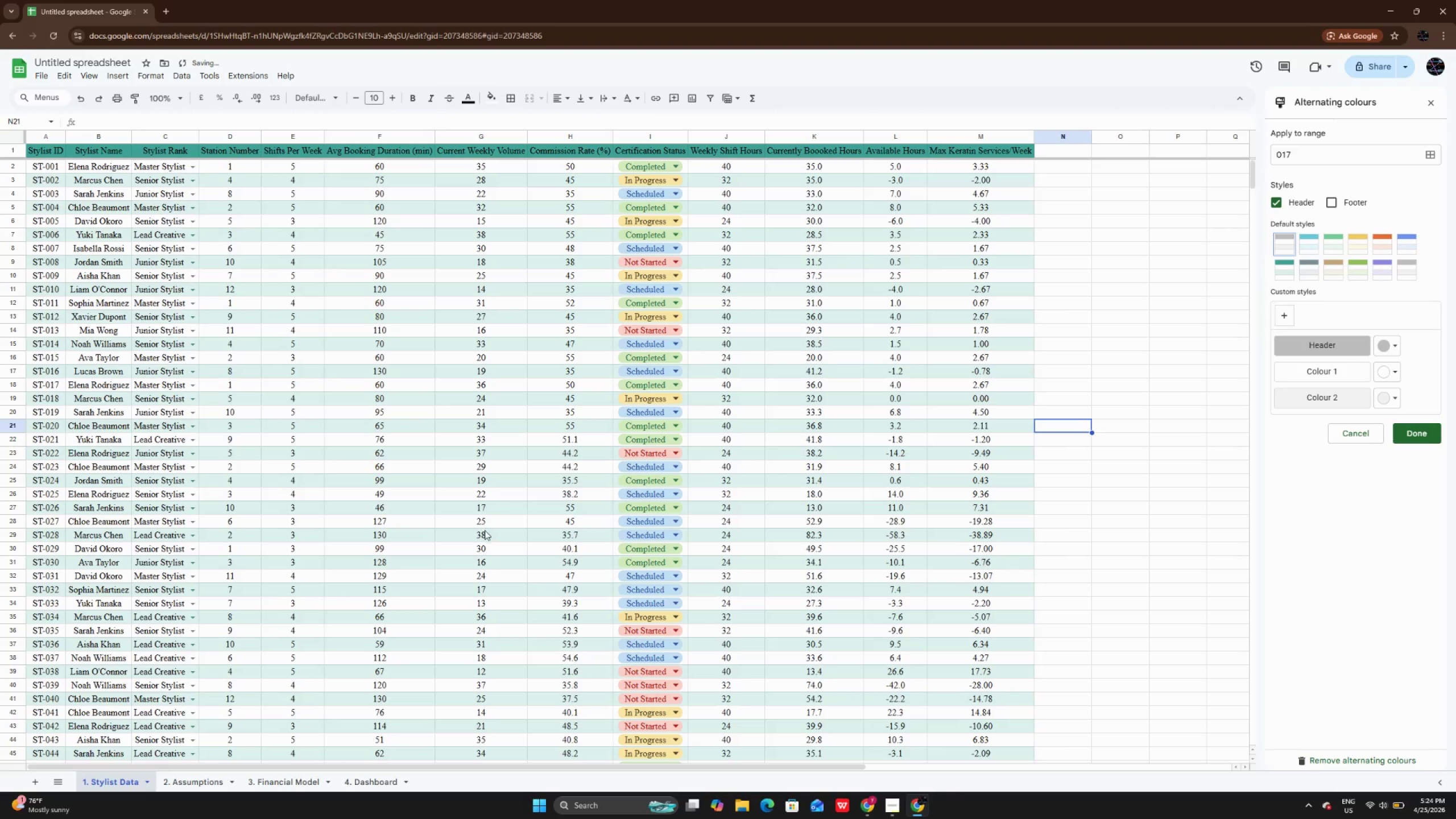 
scroll: coordinate [489, 507], scroll_direction: up, amount: 3.0
 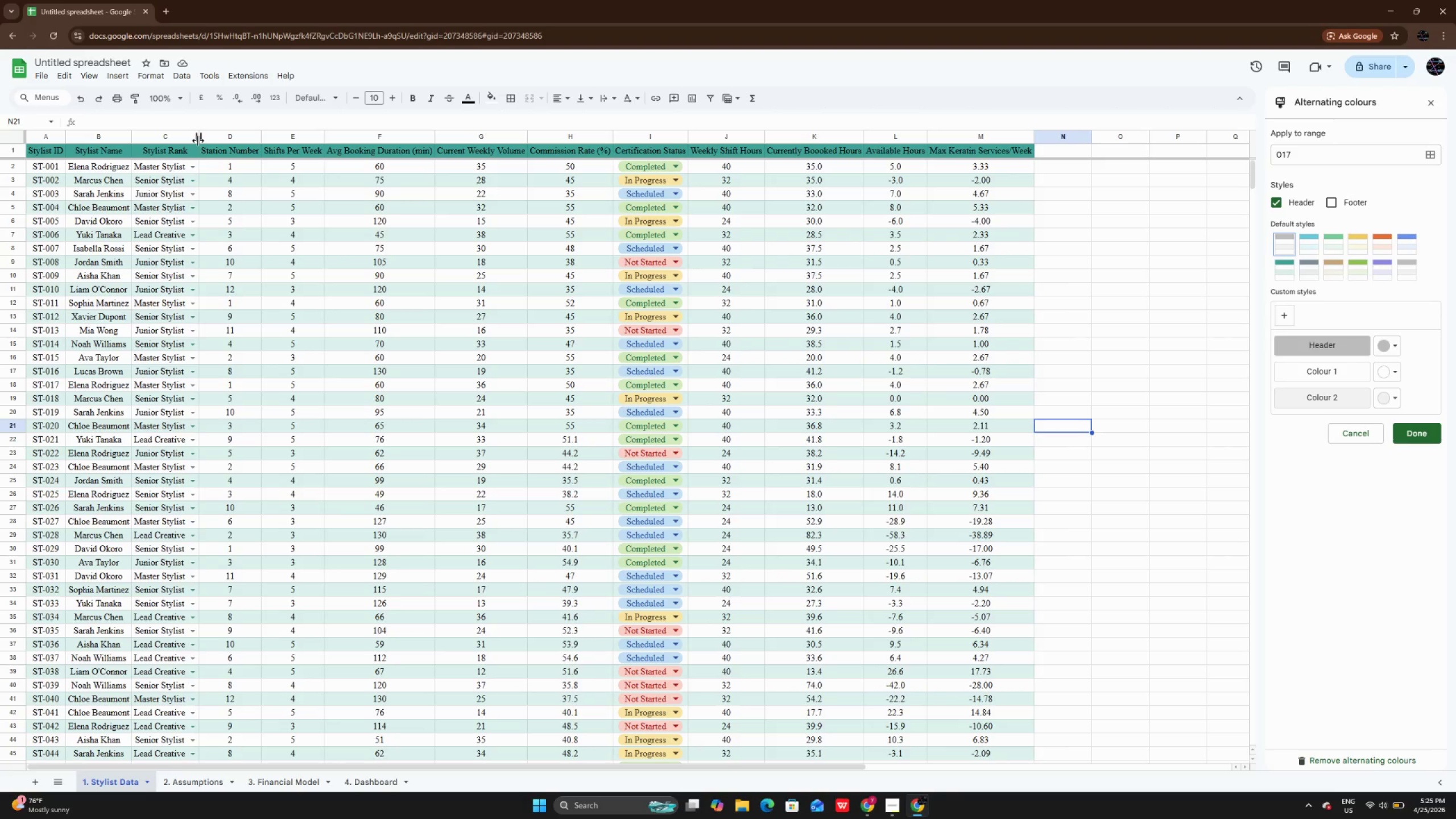 
double_click([198, 140])
 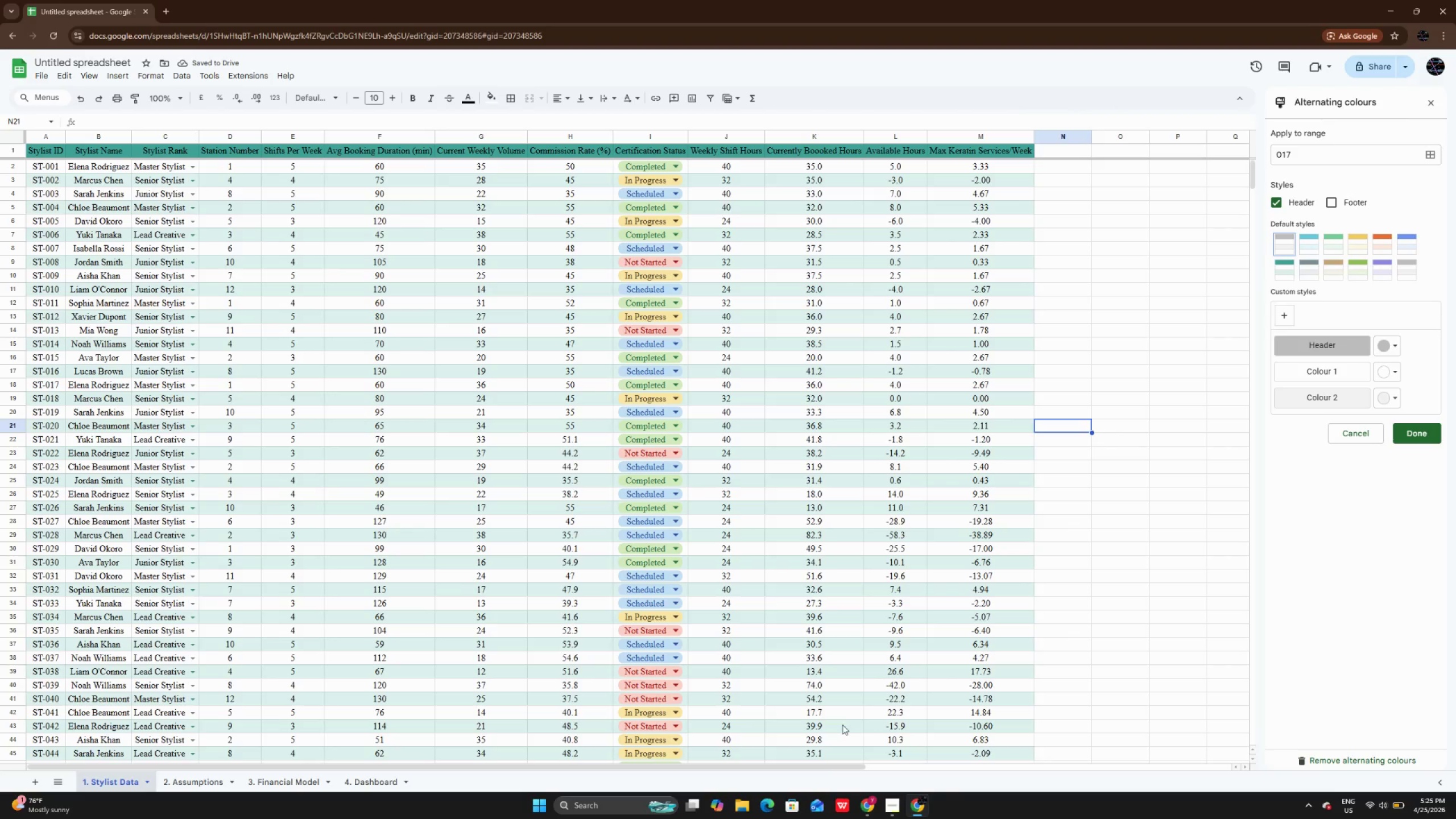 
left_click([895, 800])